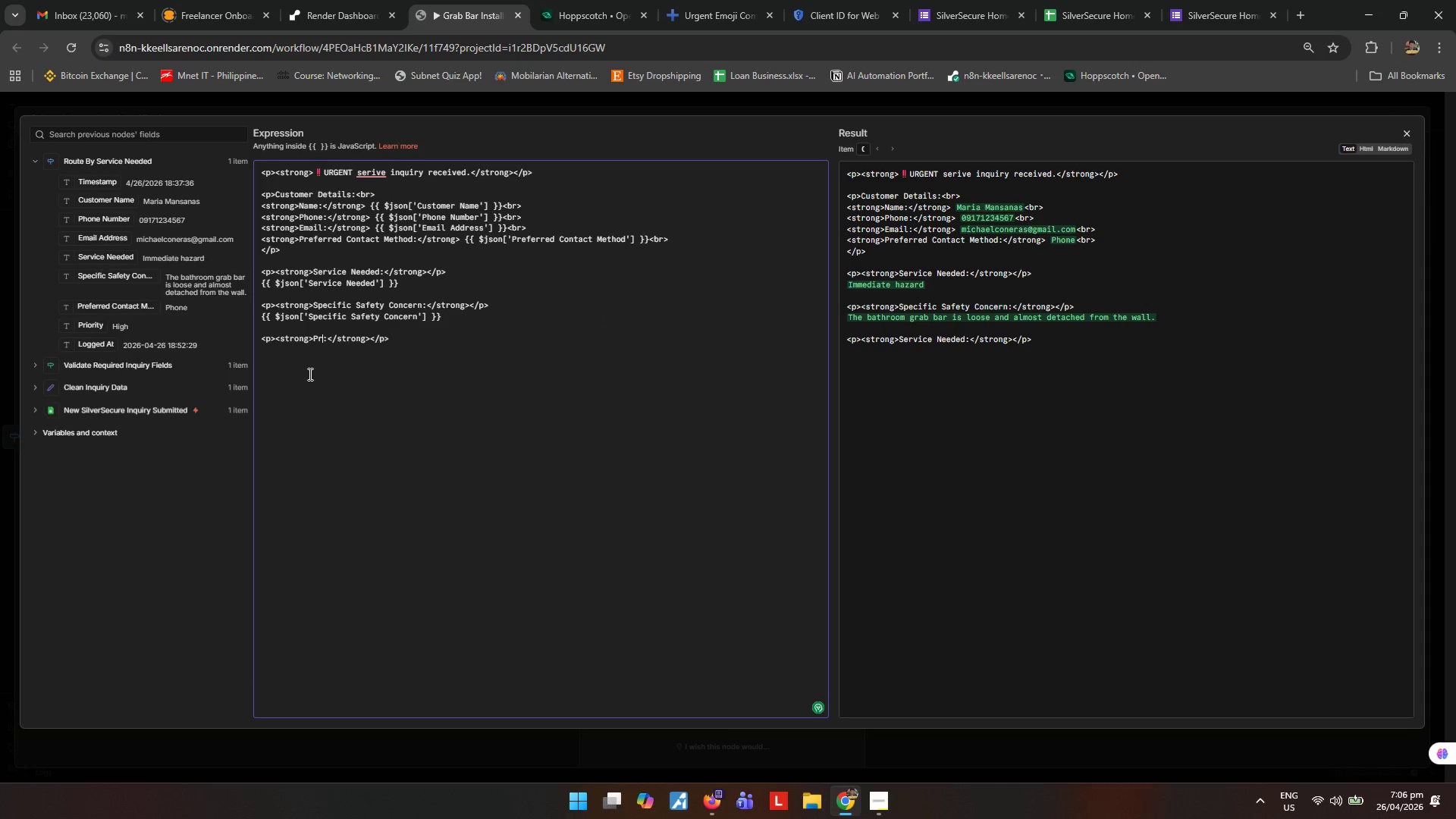 
key(Control+O)
 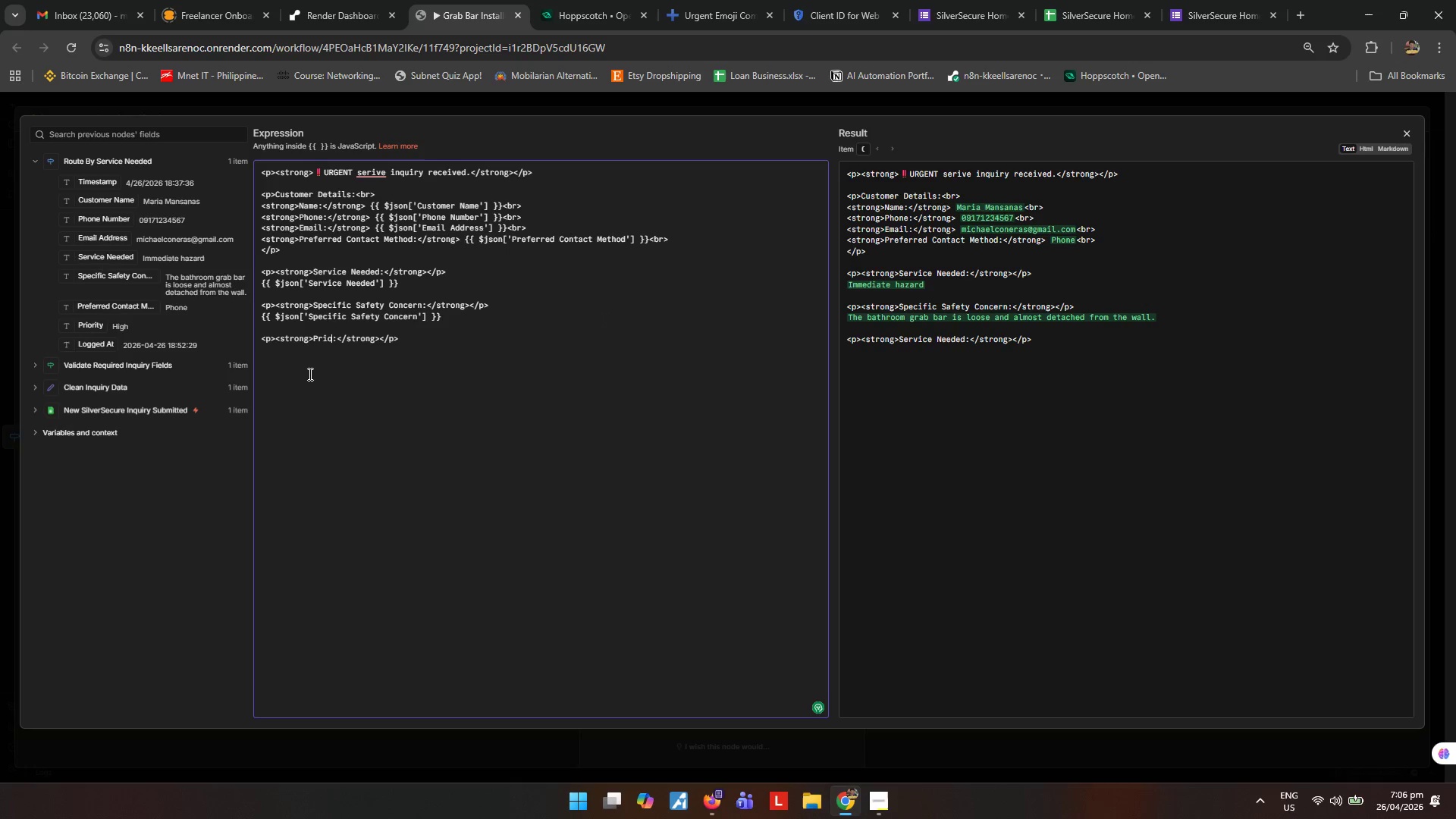 
key(Control+R)
 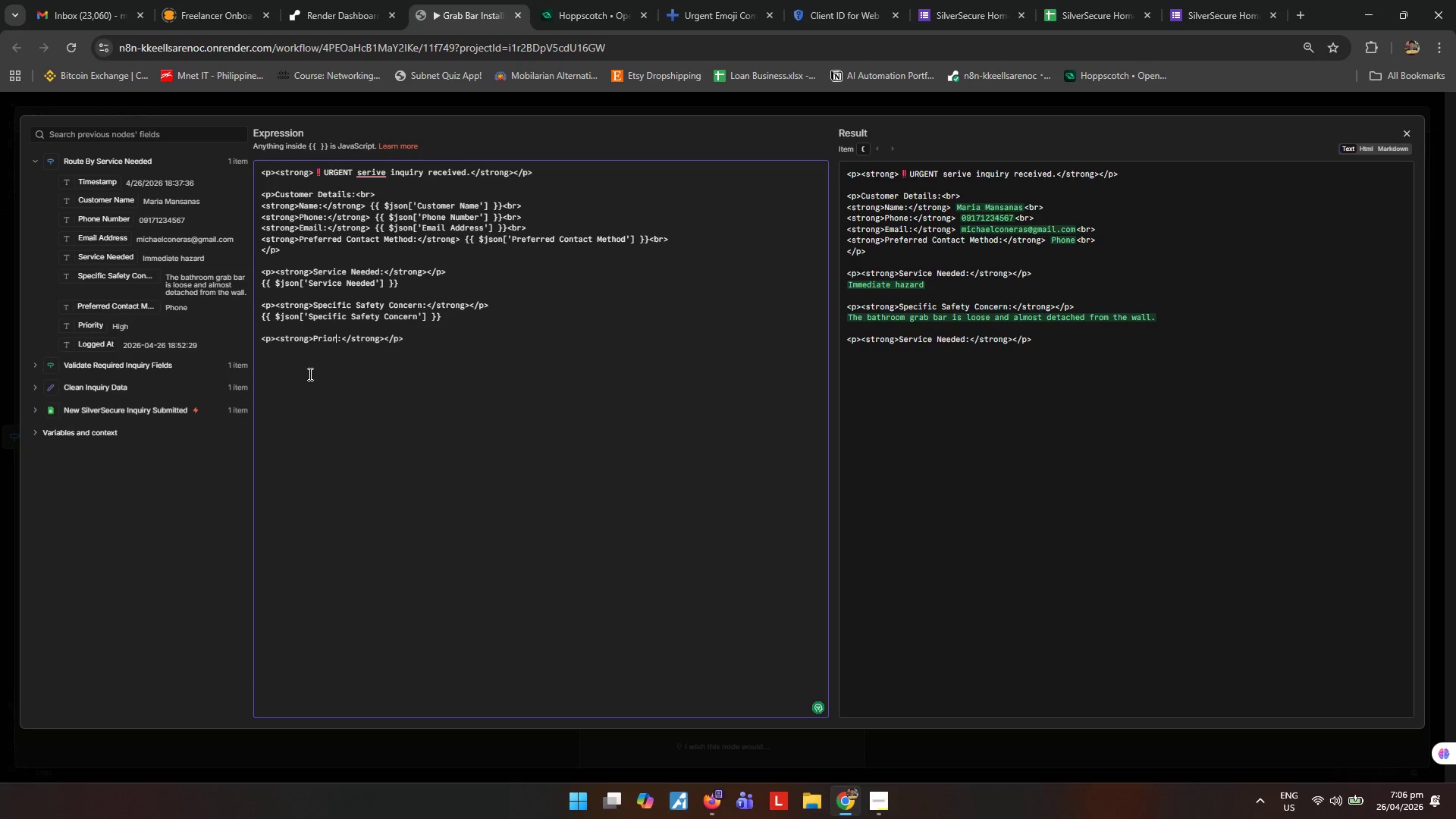 
key(Control+I)
 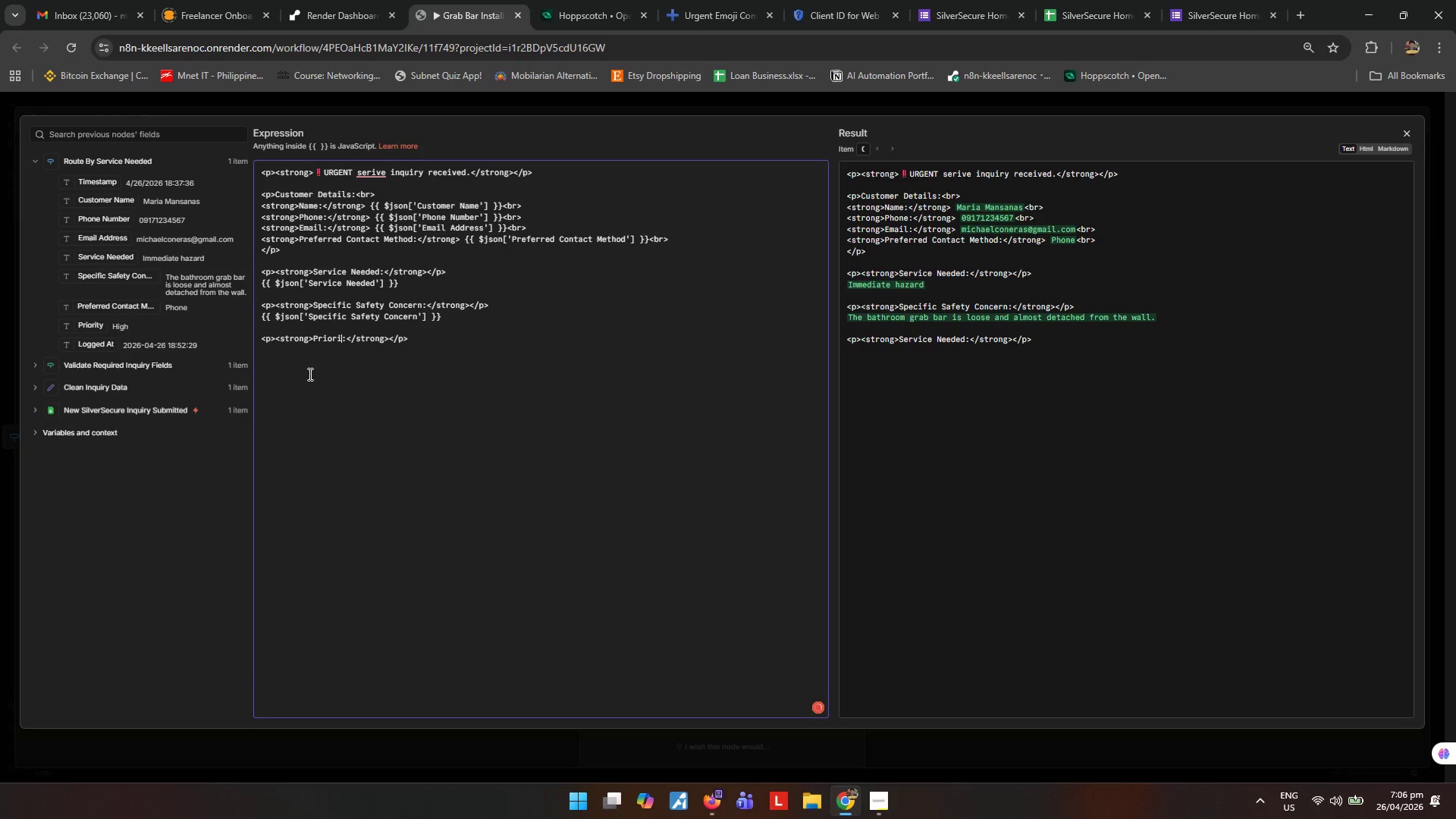 
type(ty)
 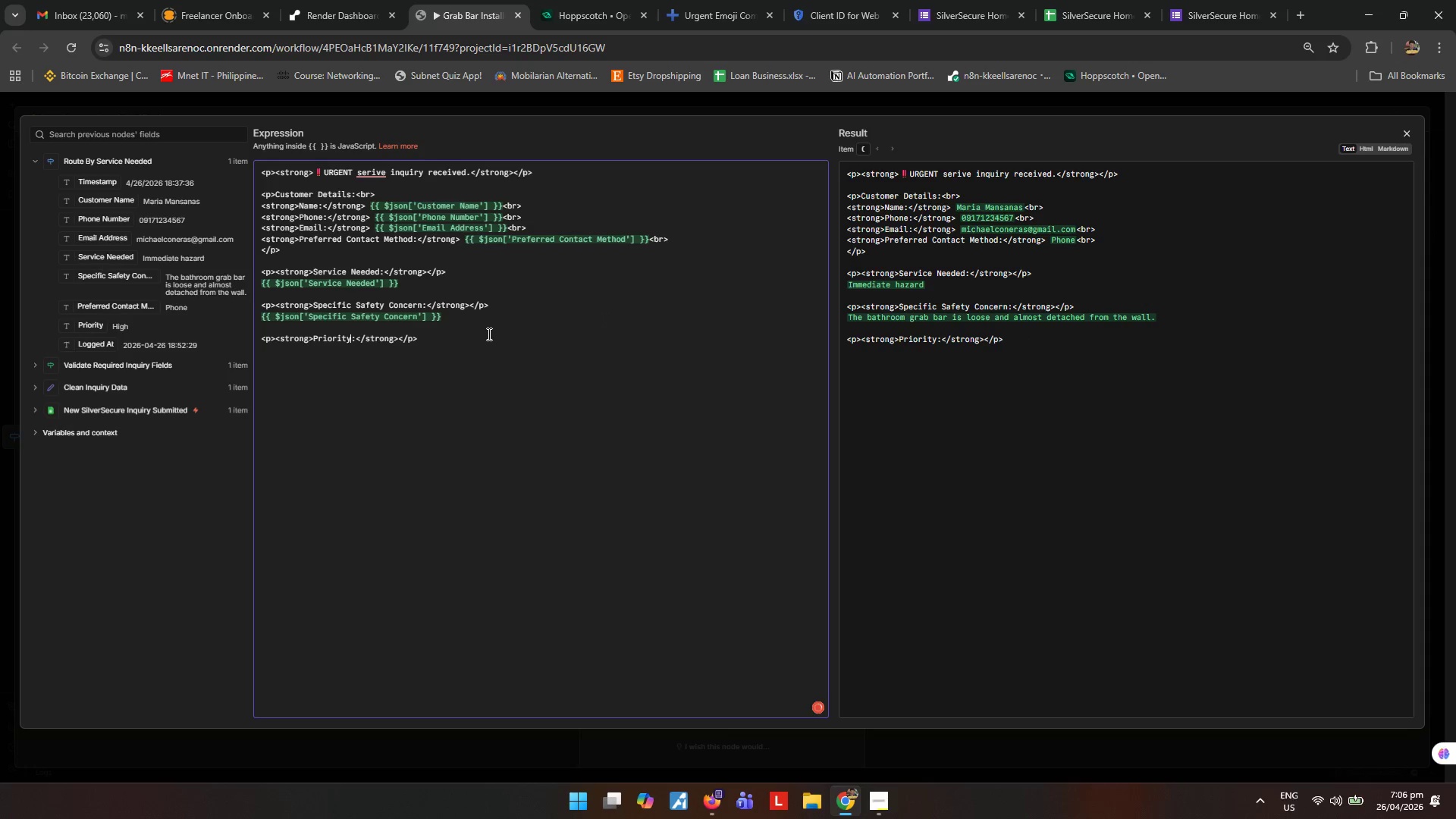 
left_click([509, 307])
 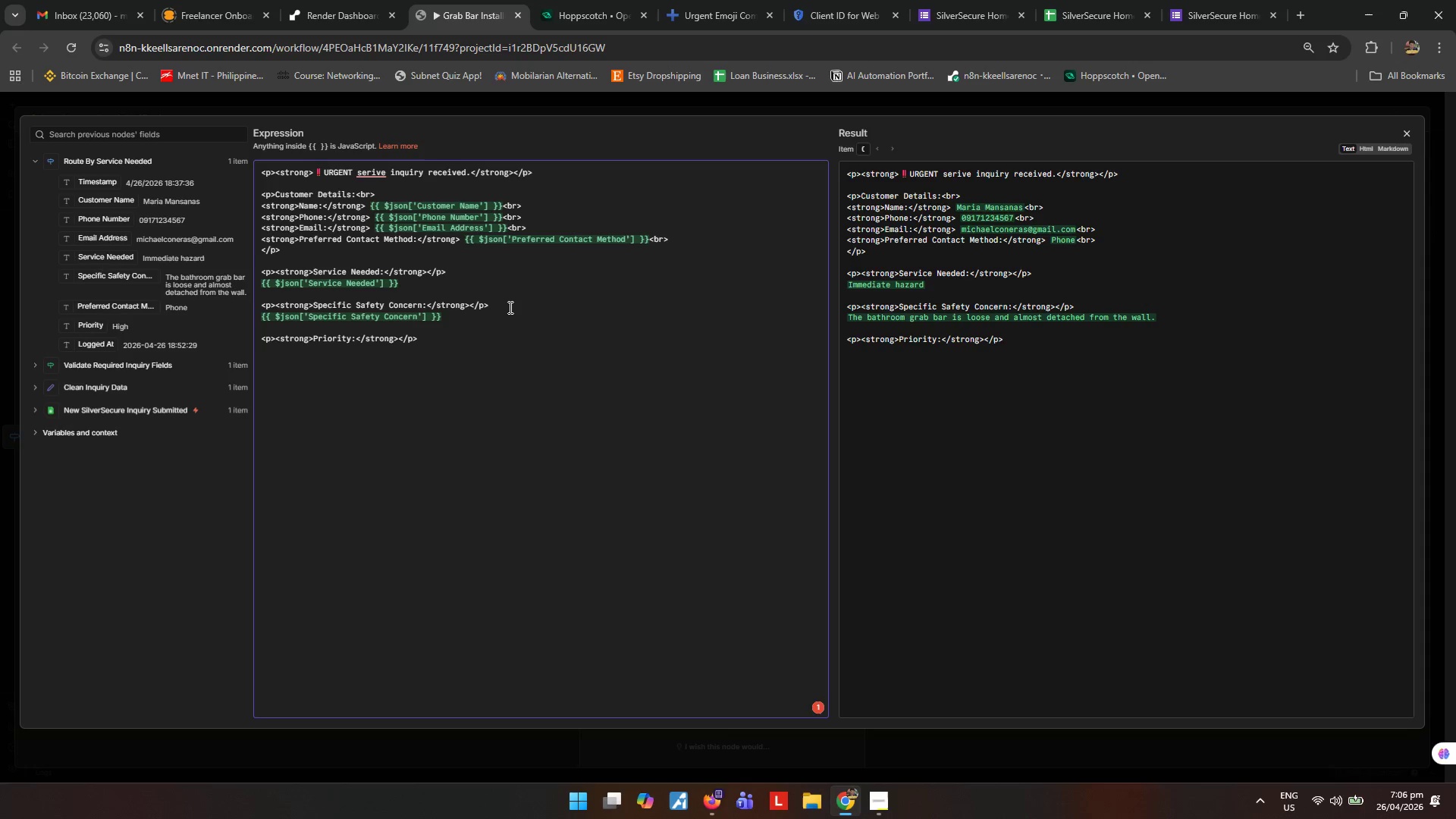 
wait(11.91)
 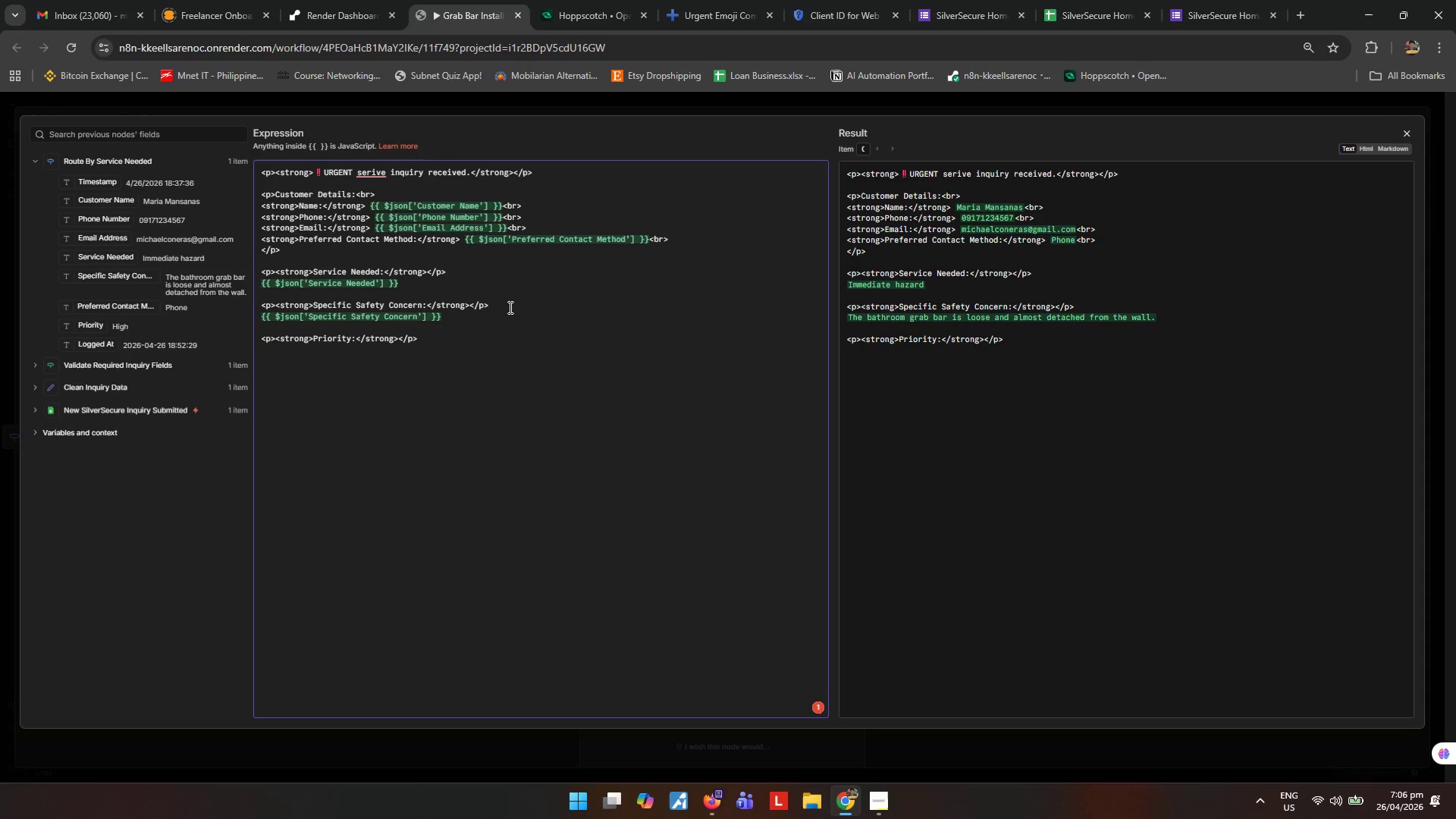 
left_click([328, 362])
 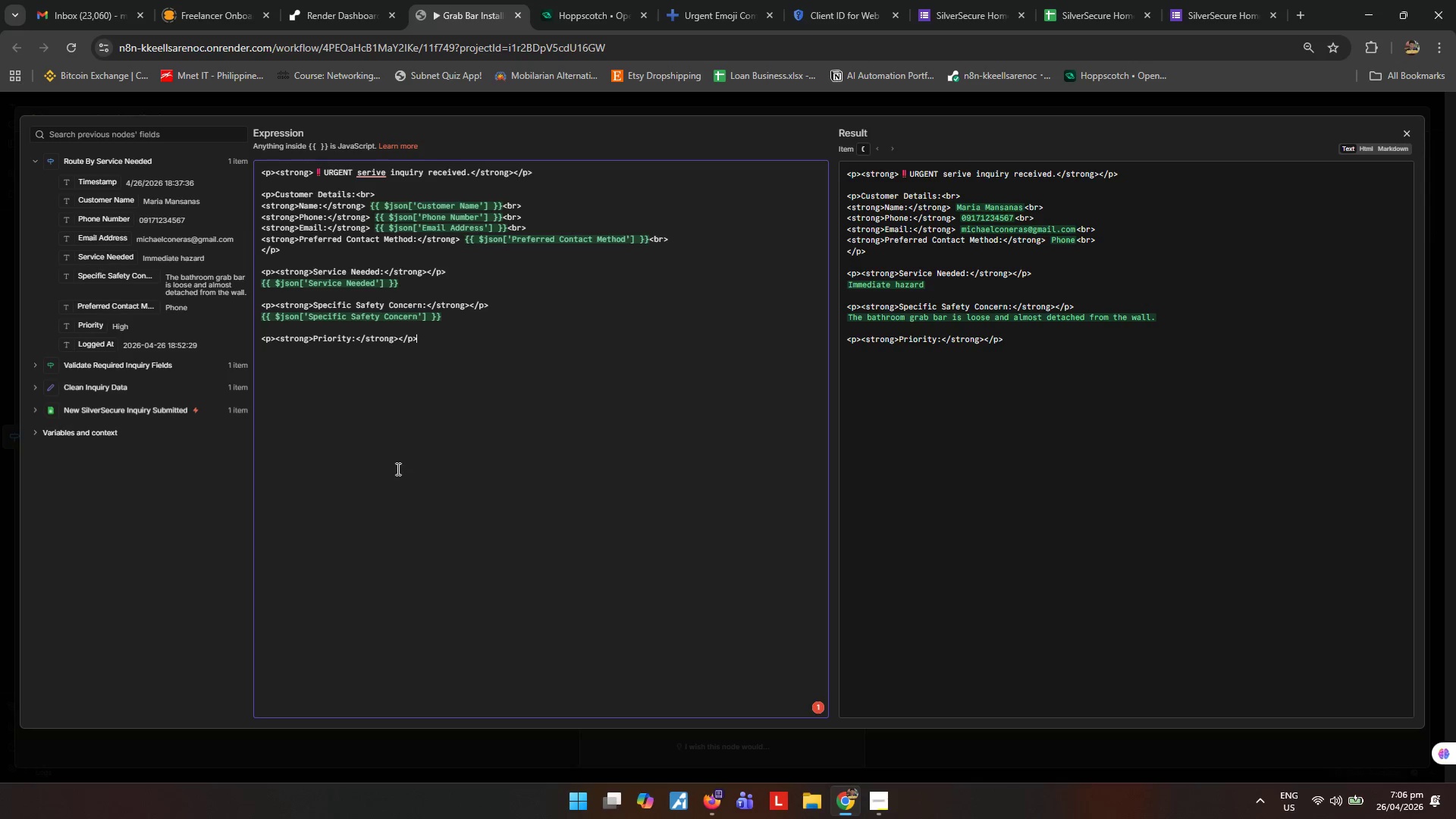 
key(Enter)
 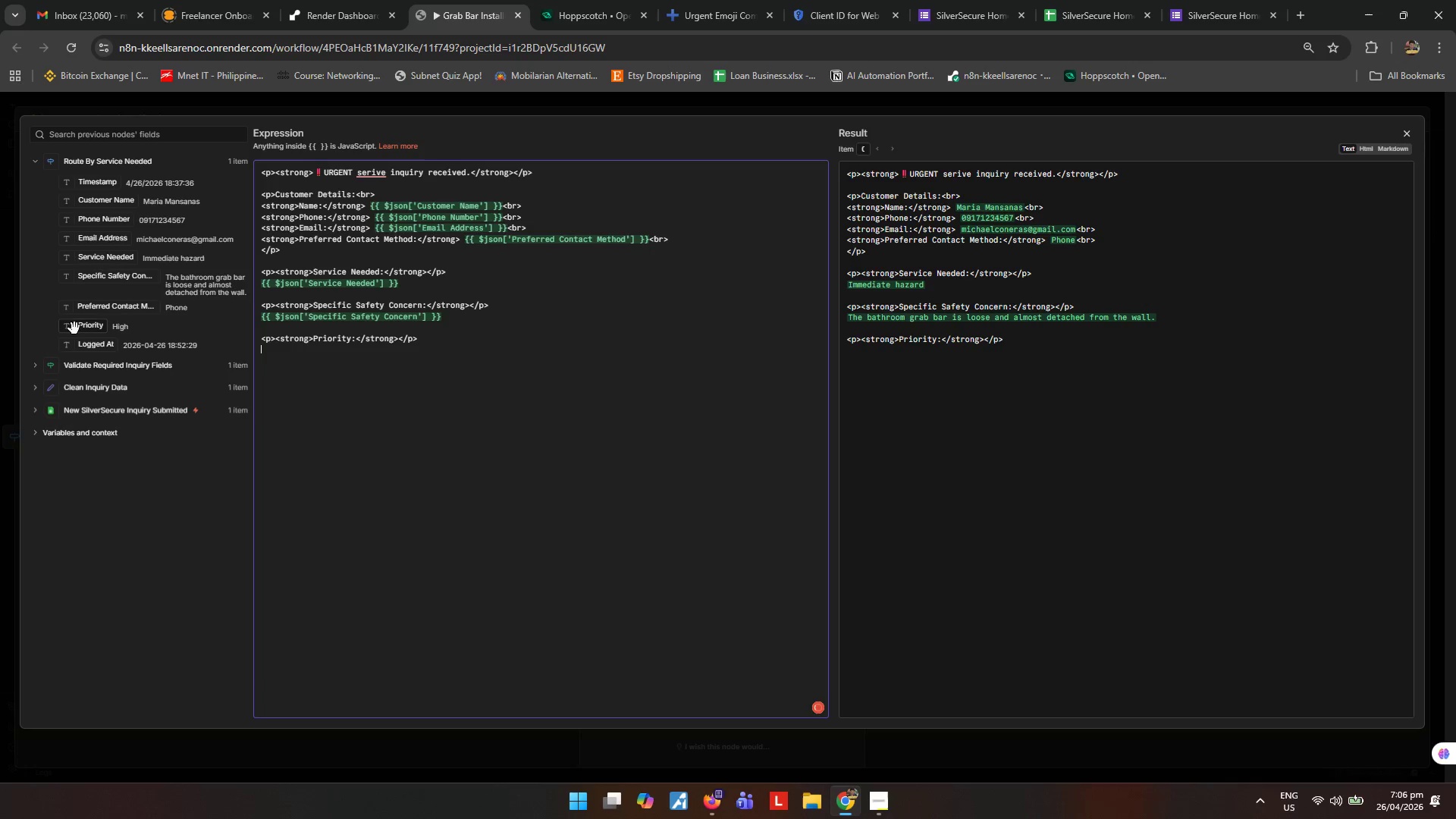 
left_click_drag(start_coordinate=[93, 331], to_coordinate=[376, 367])
 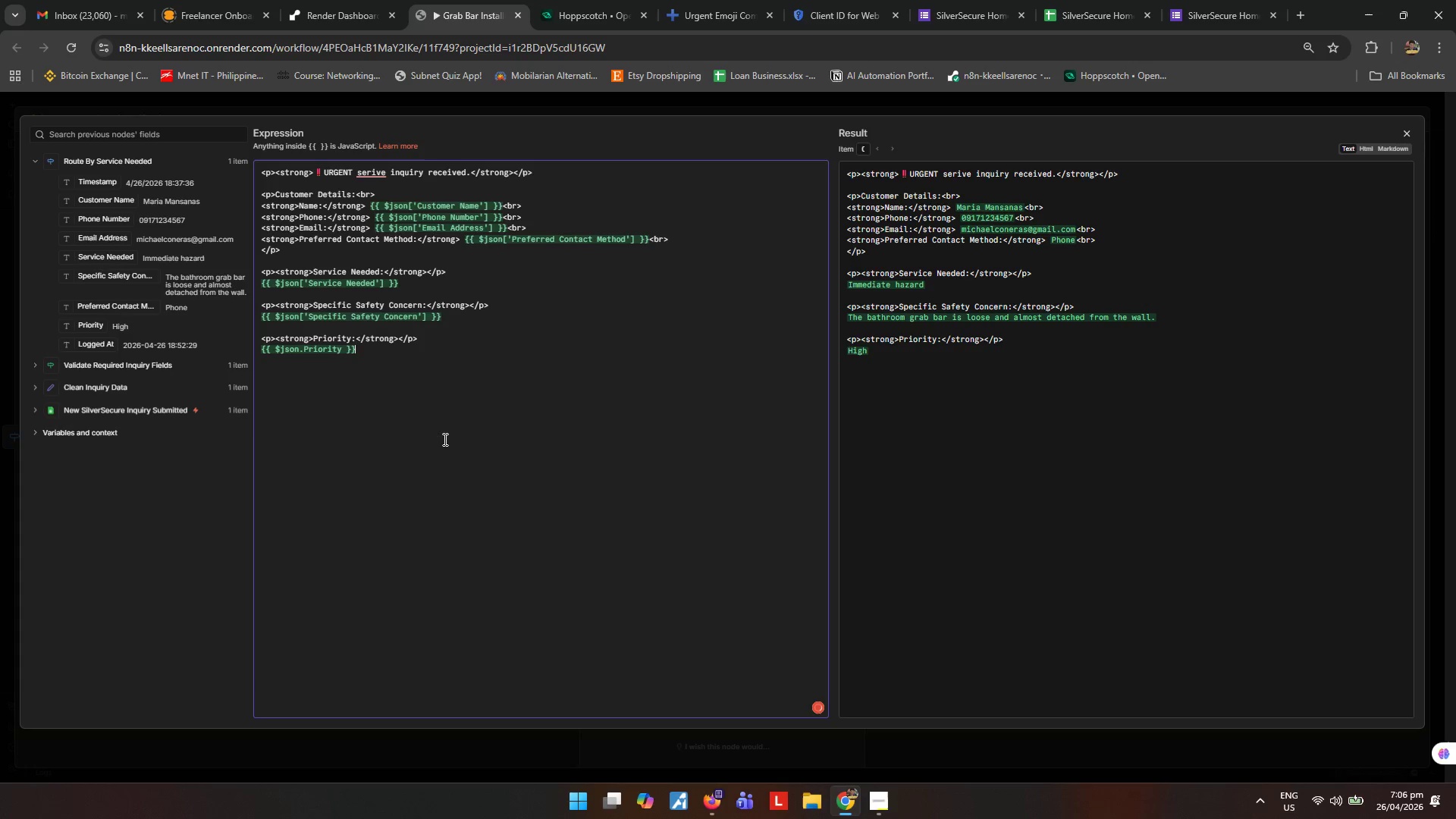 
key(Enter)
 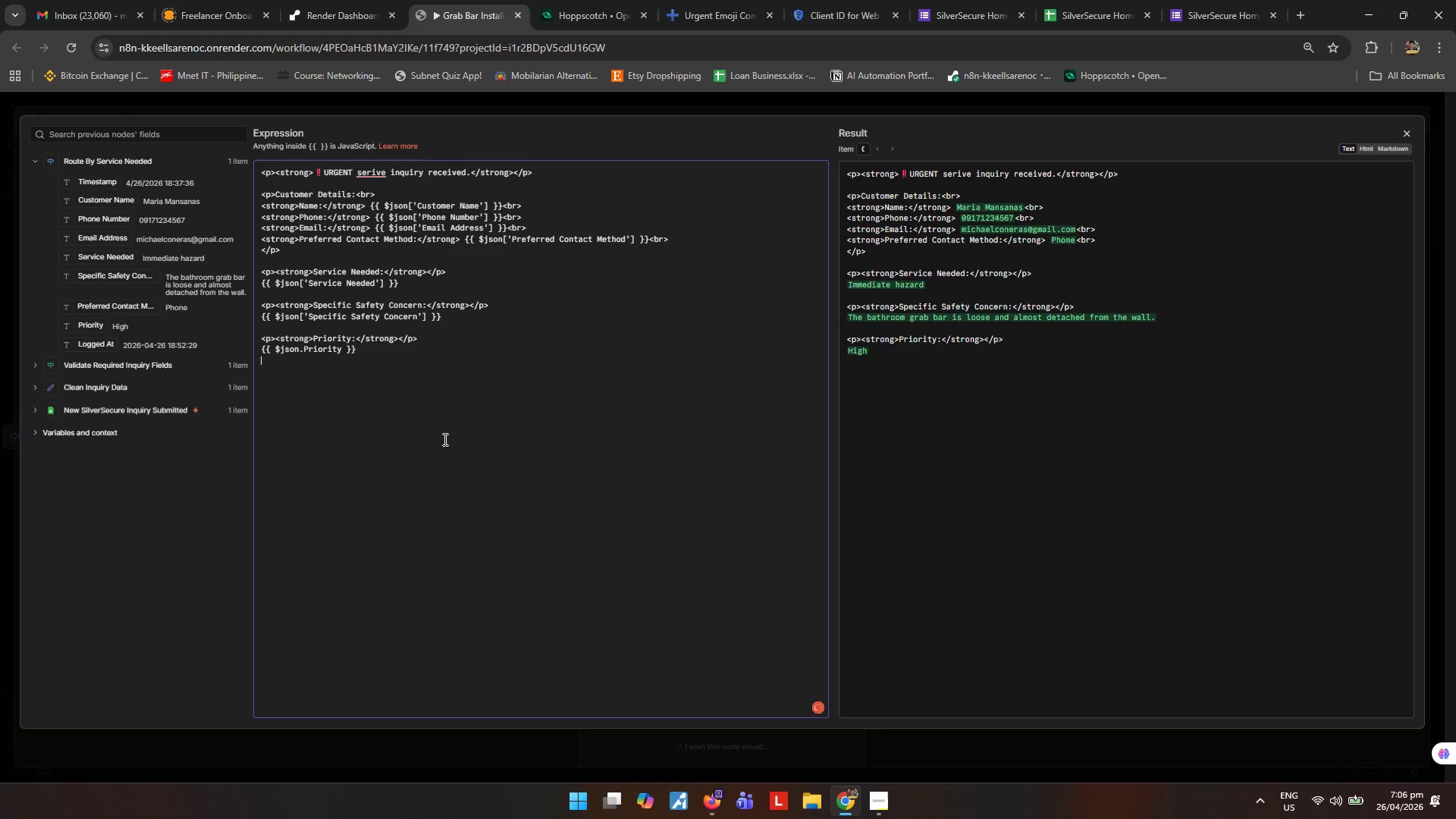 
key(Enter)
 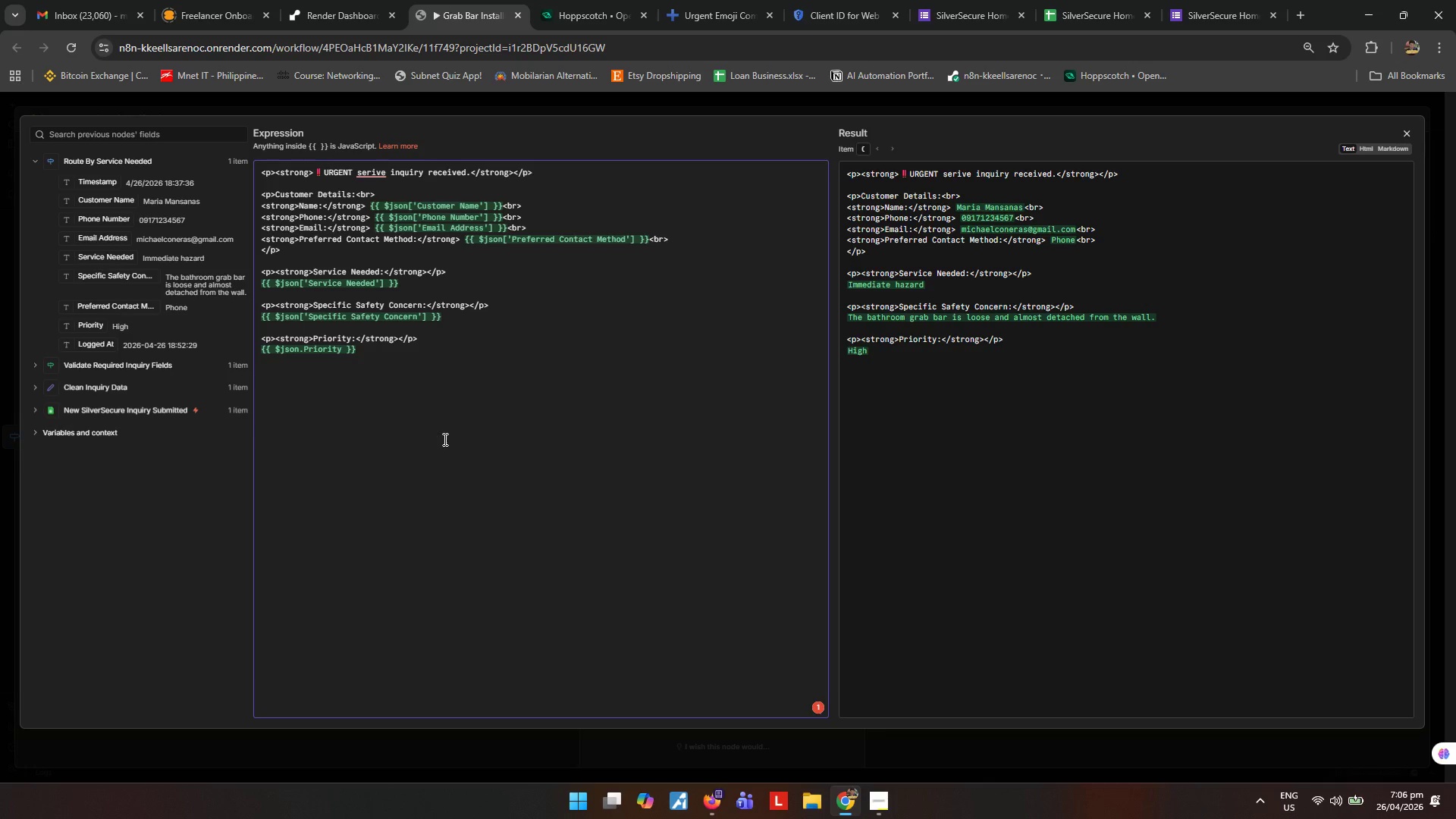 
type(<p>please contact the customer as soons)
key(Backspace)
type( as possible.</p>)
 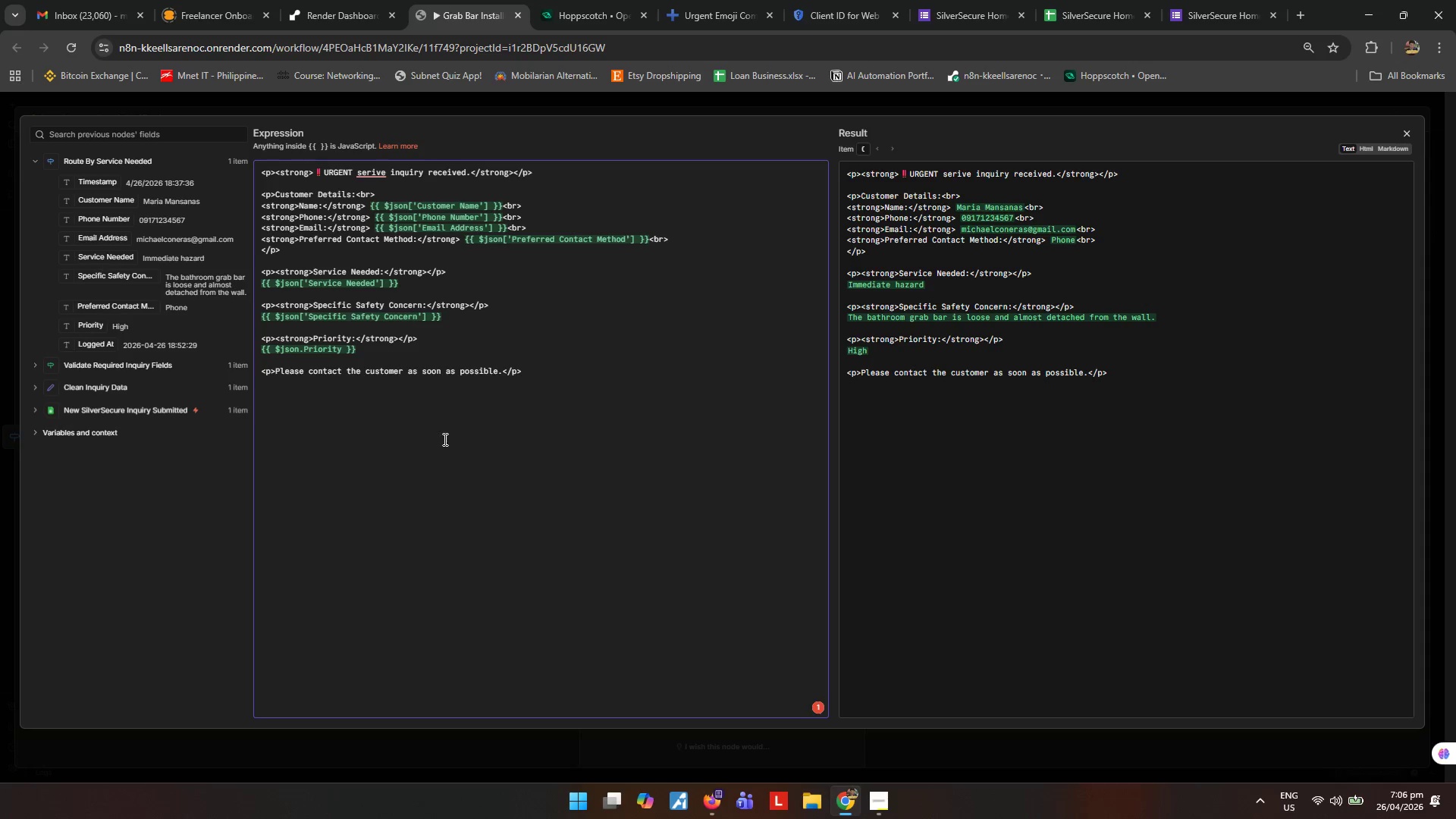 
wait(9.84)
 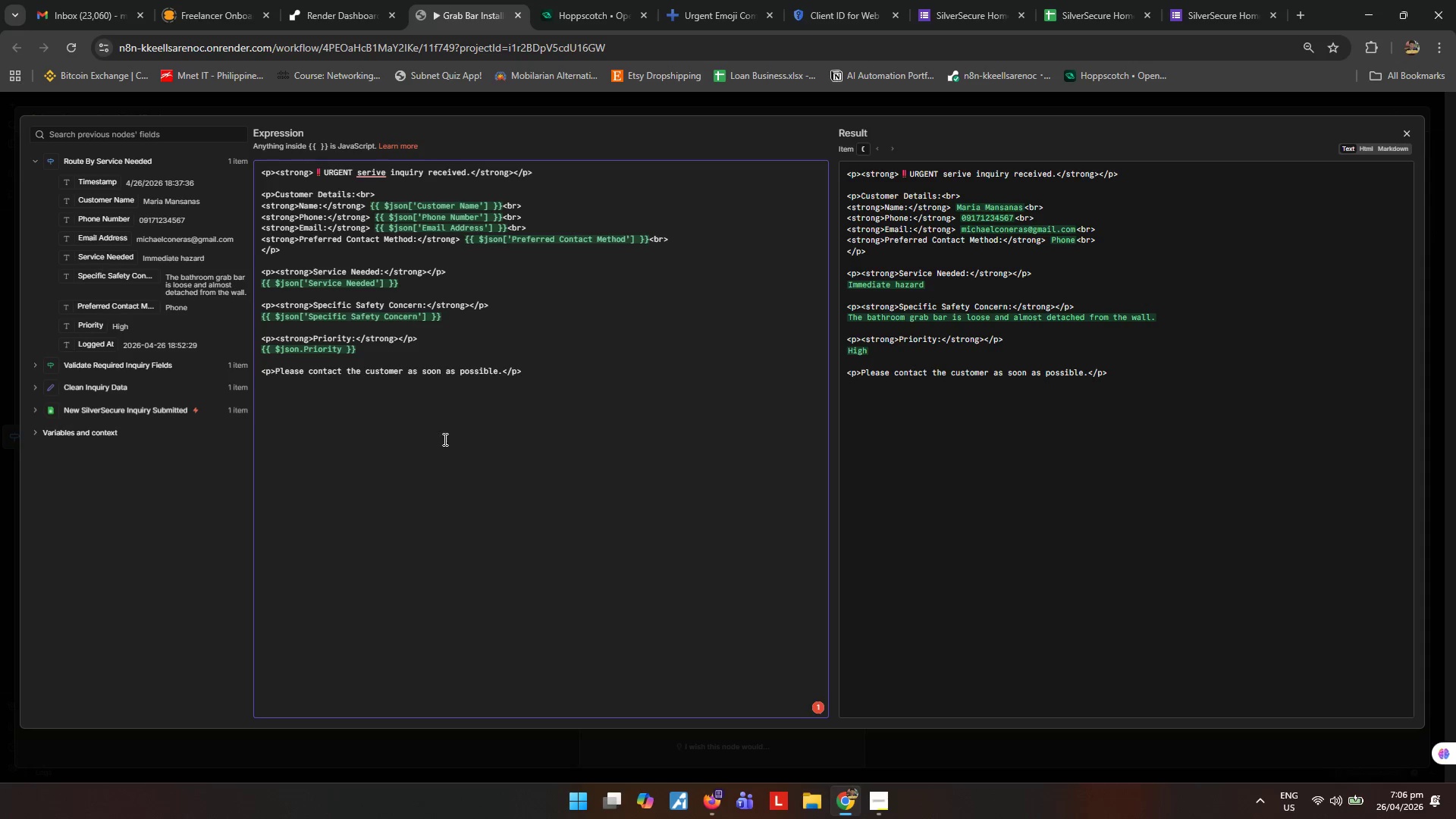 
left_click([1402, 133])
 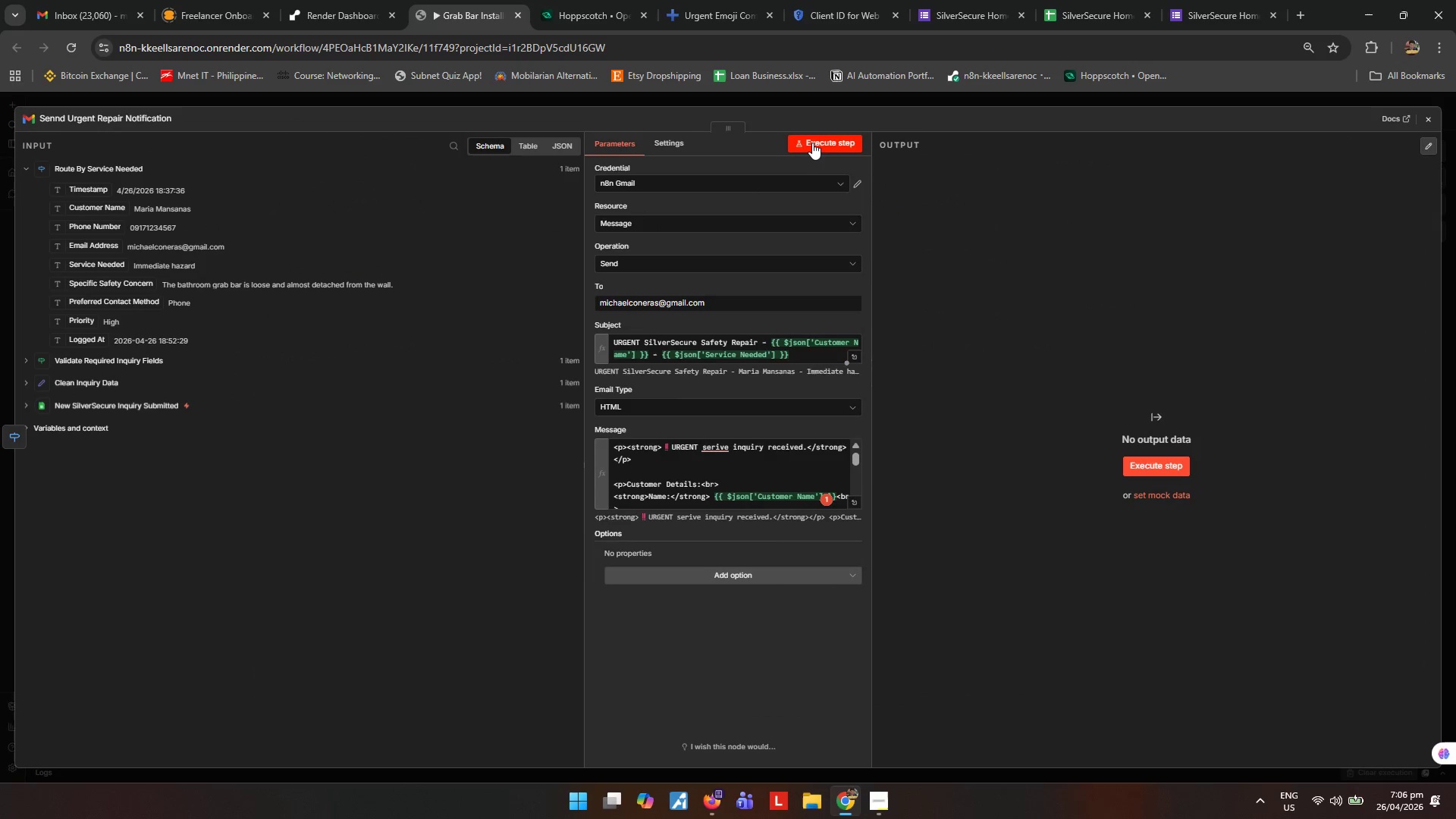 
left_click([814, 141])
 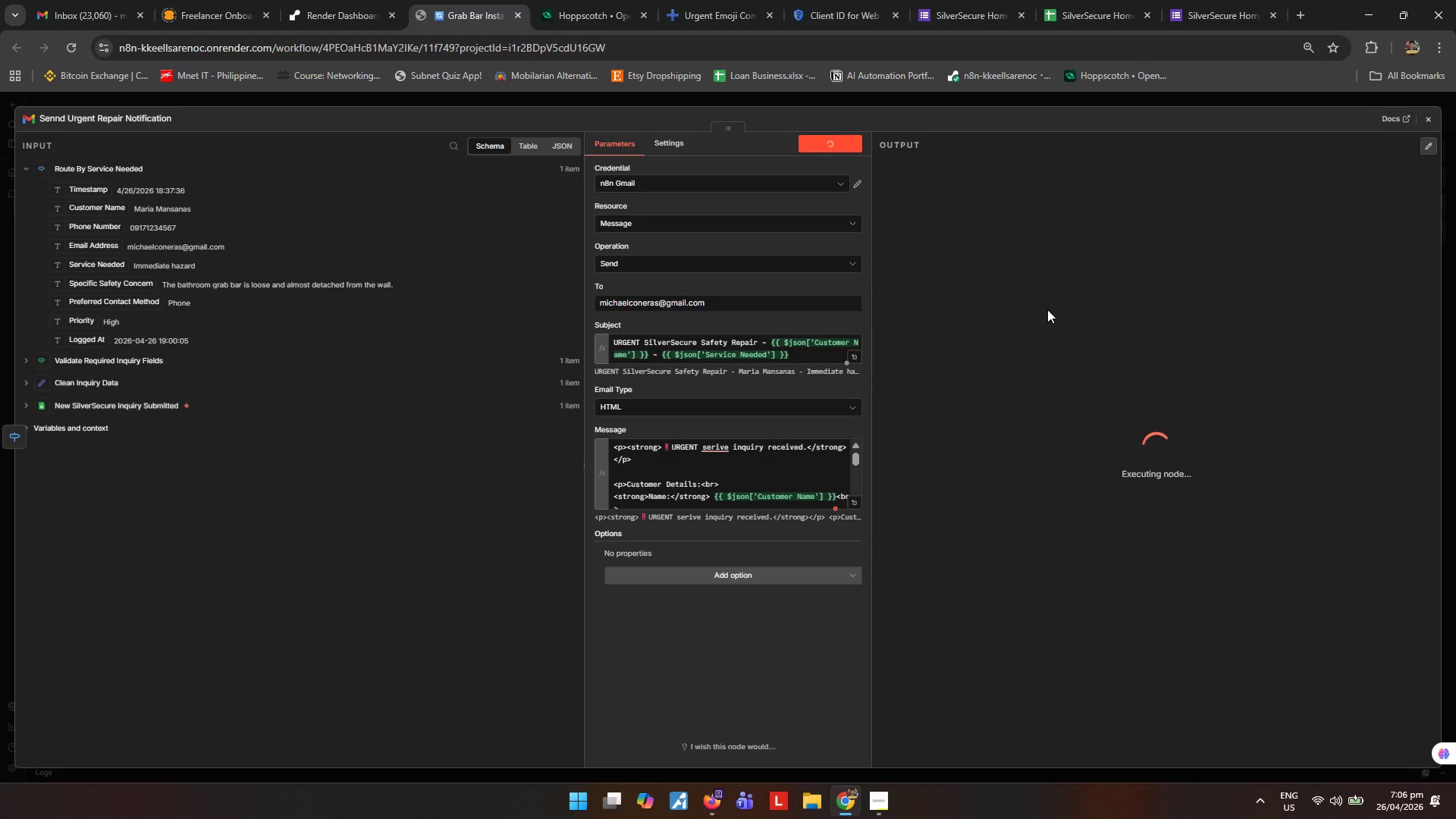 
wait(5.06)
 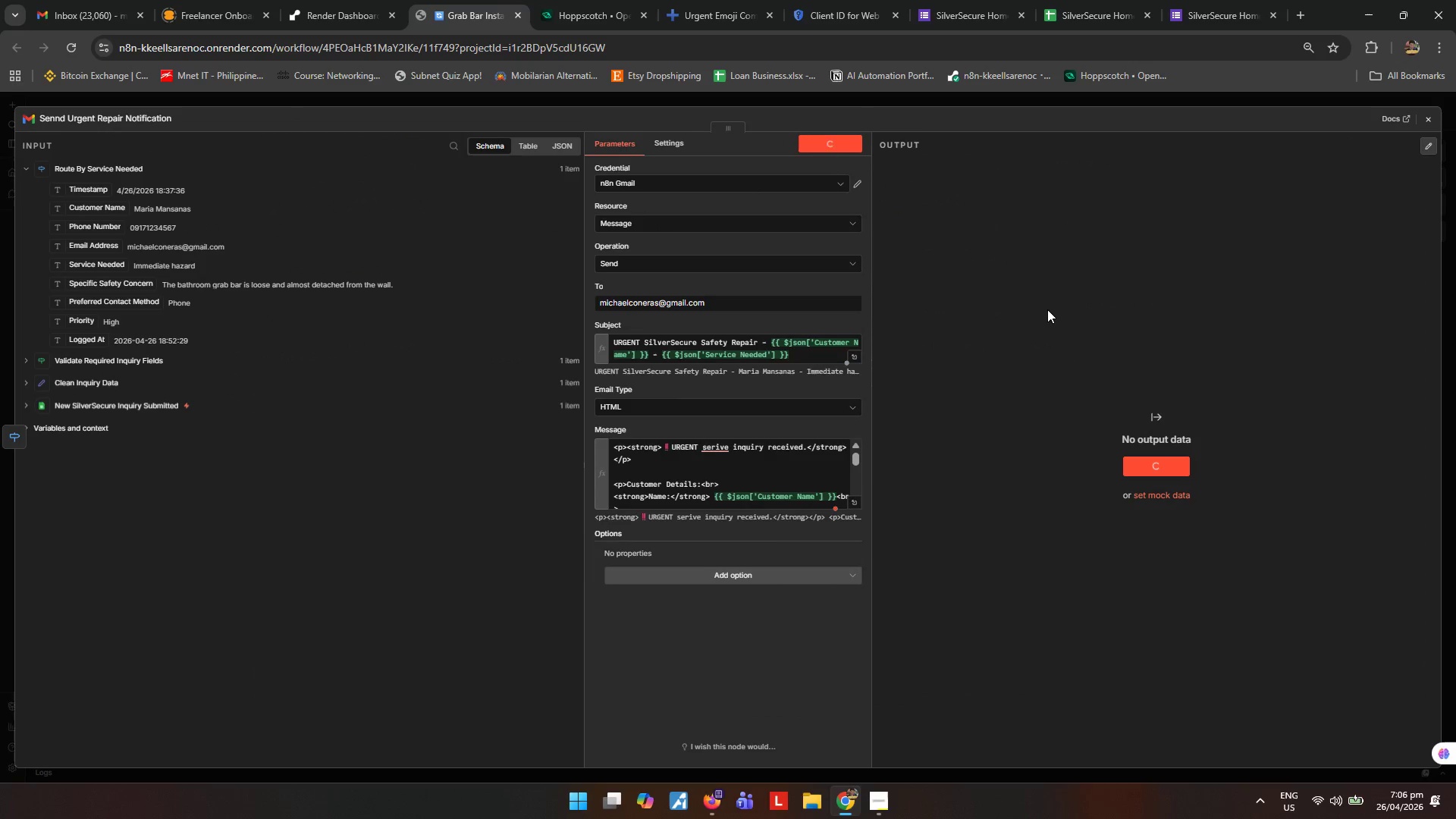 
left_click([99, 24])
 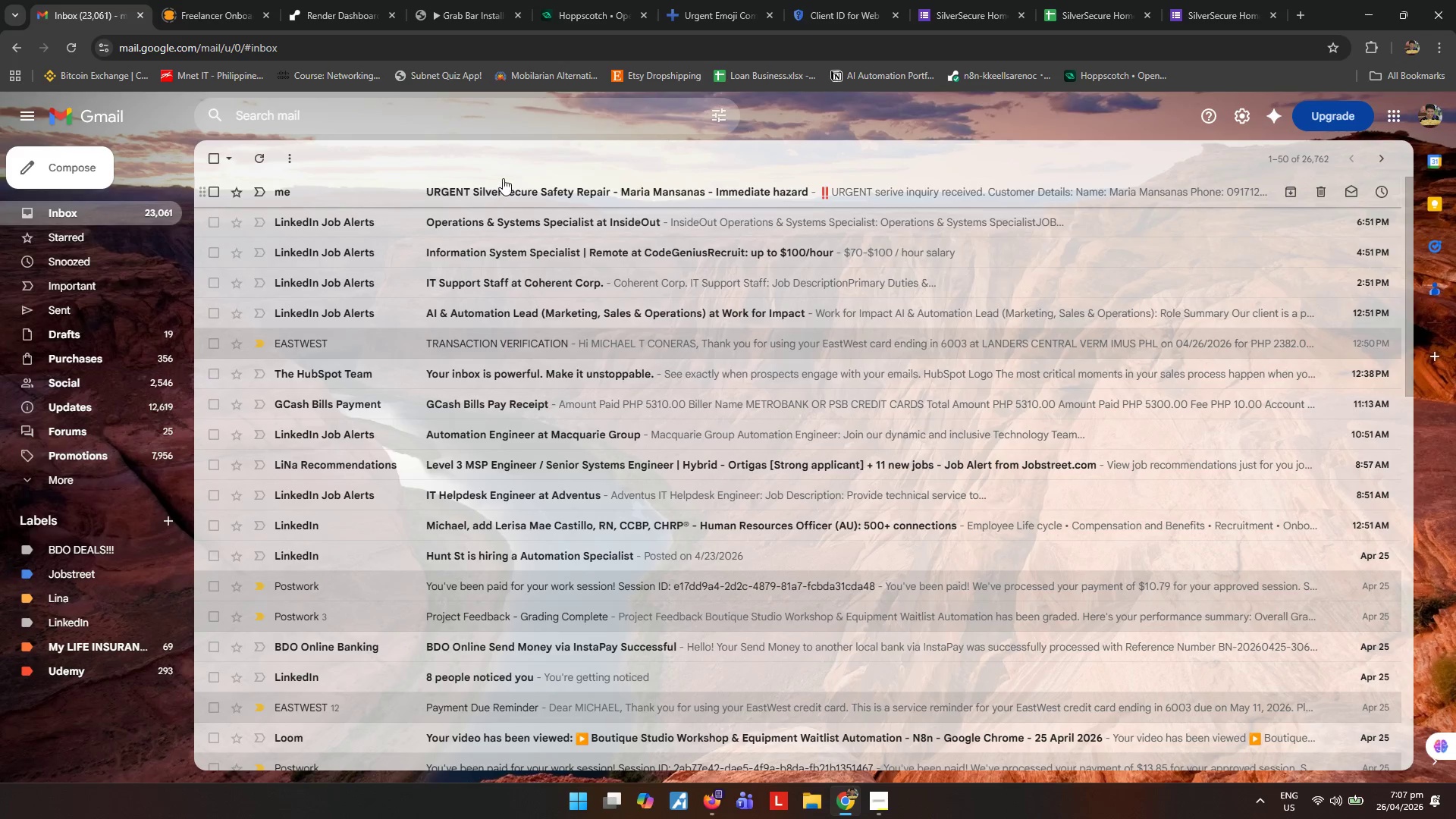 
left_click([488, 196])
 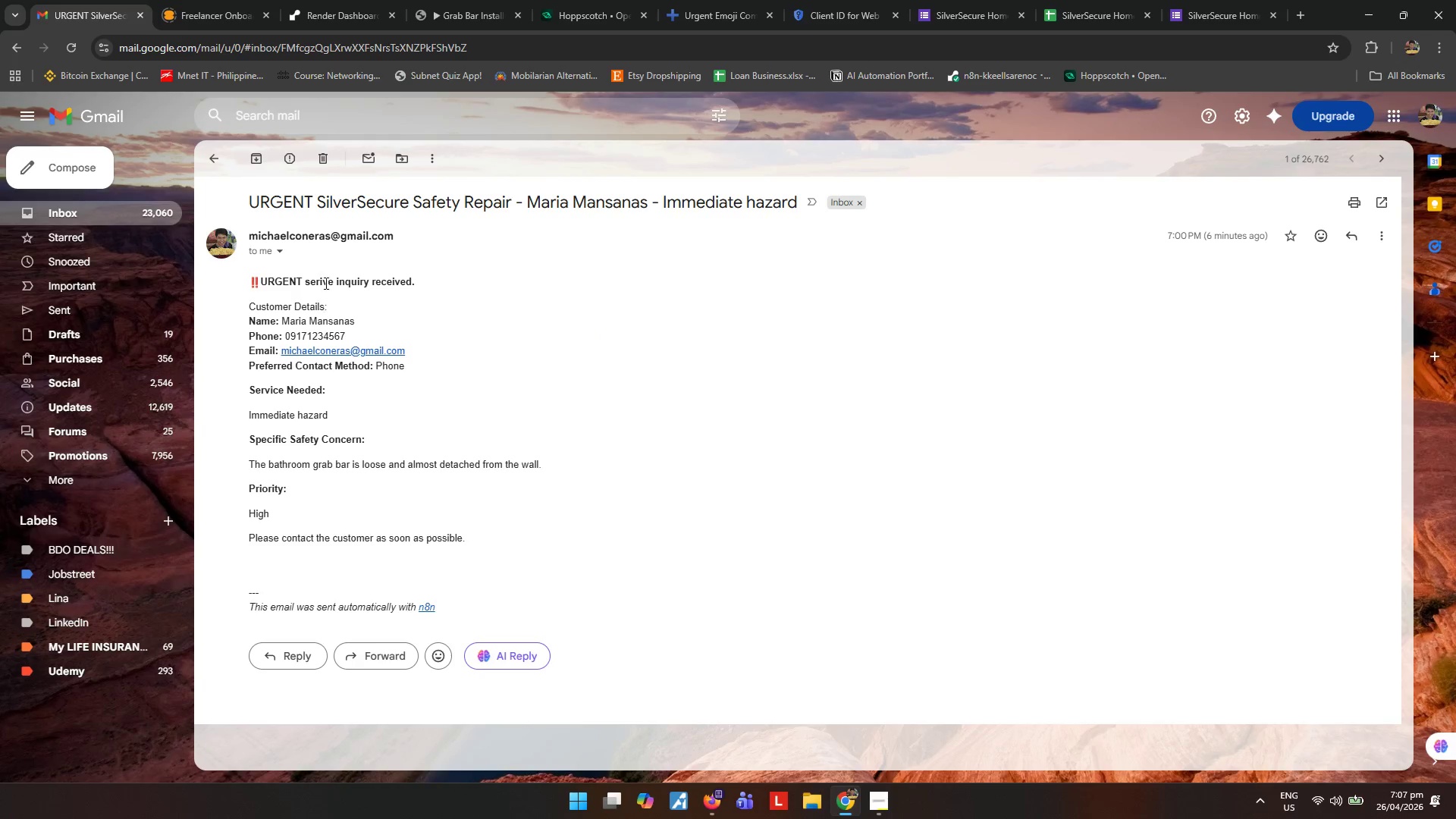 
left_click_drag(start_coordinate=[331, 281], to_coordinate=[306, 282])
 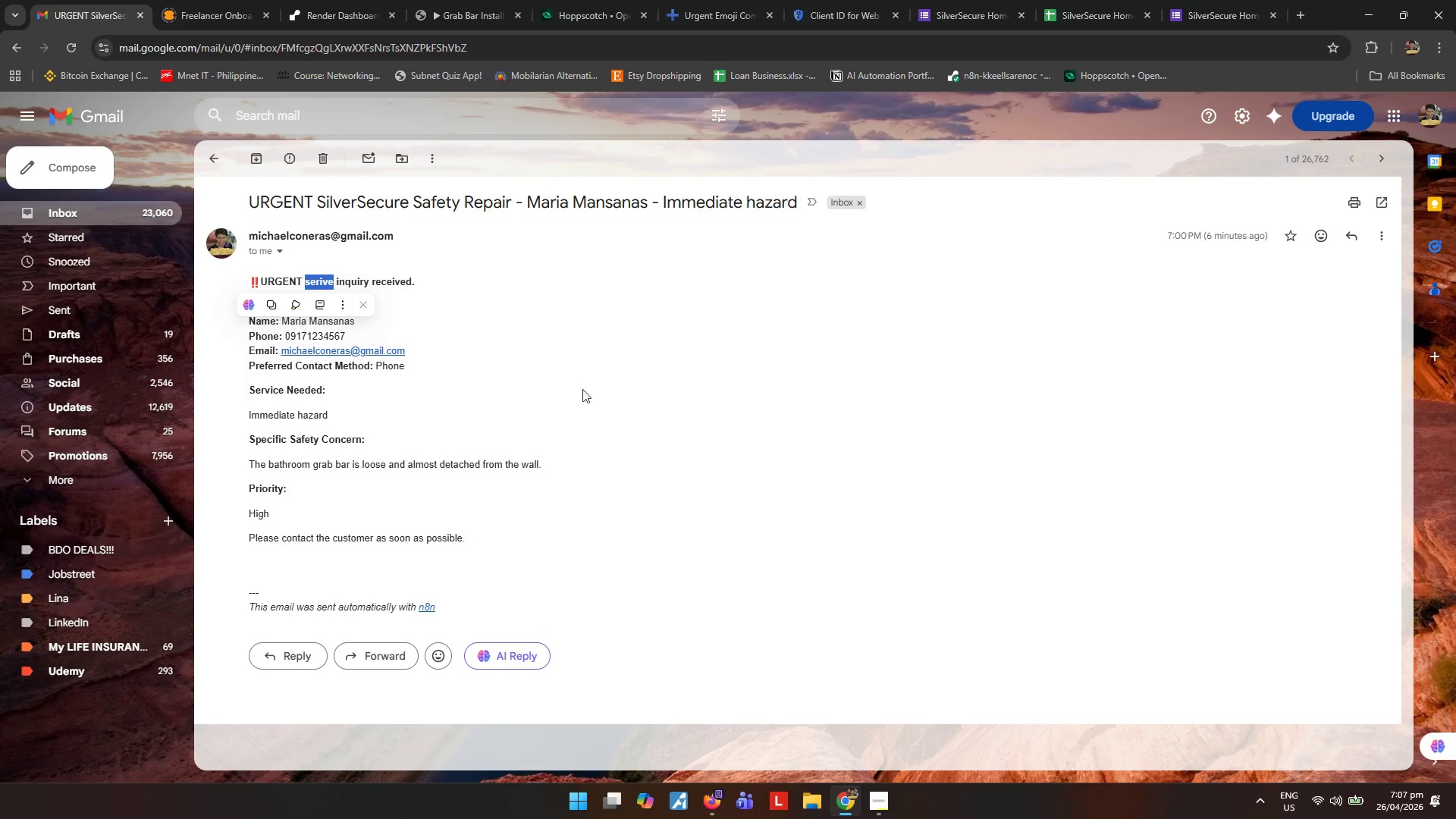 
left_click([639, 427])
 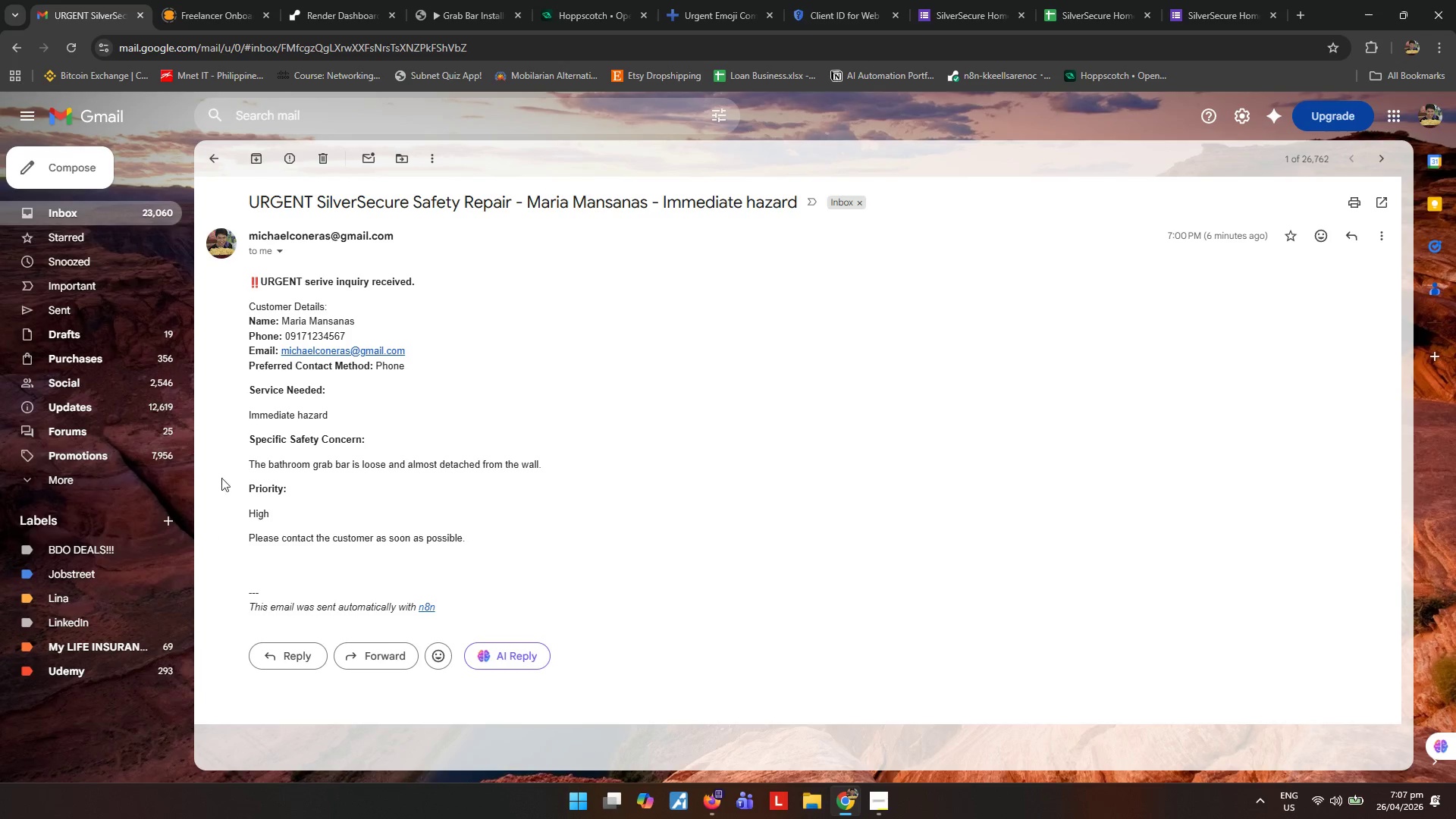 
wait(12.03)
 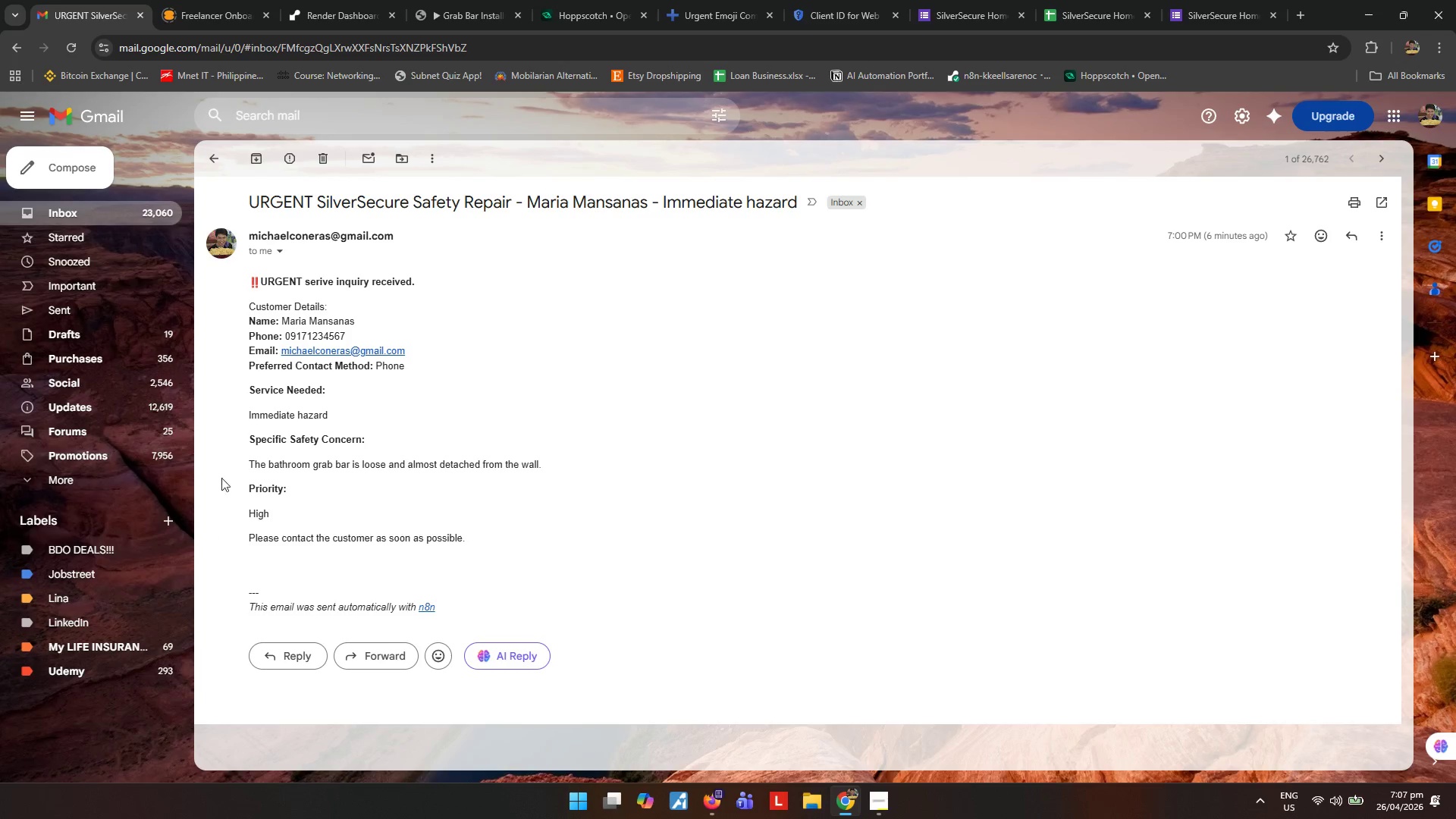 
left_click([841, 801])